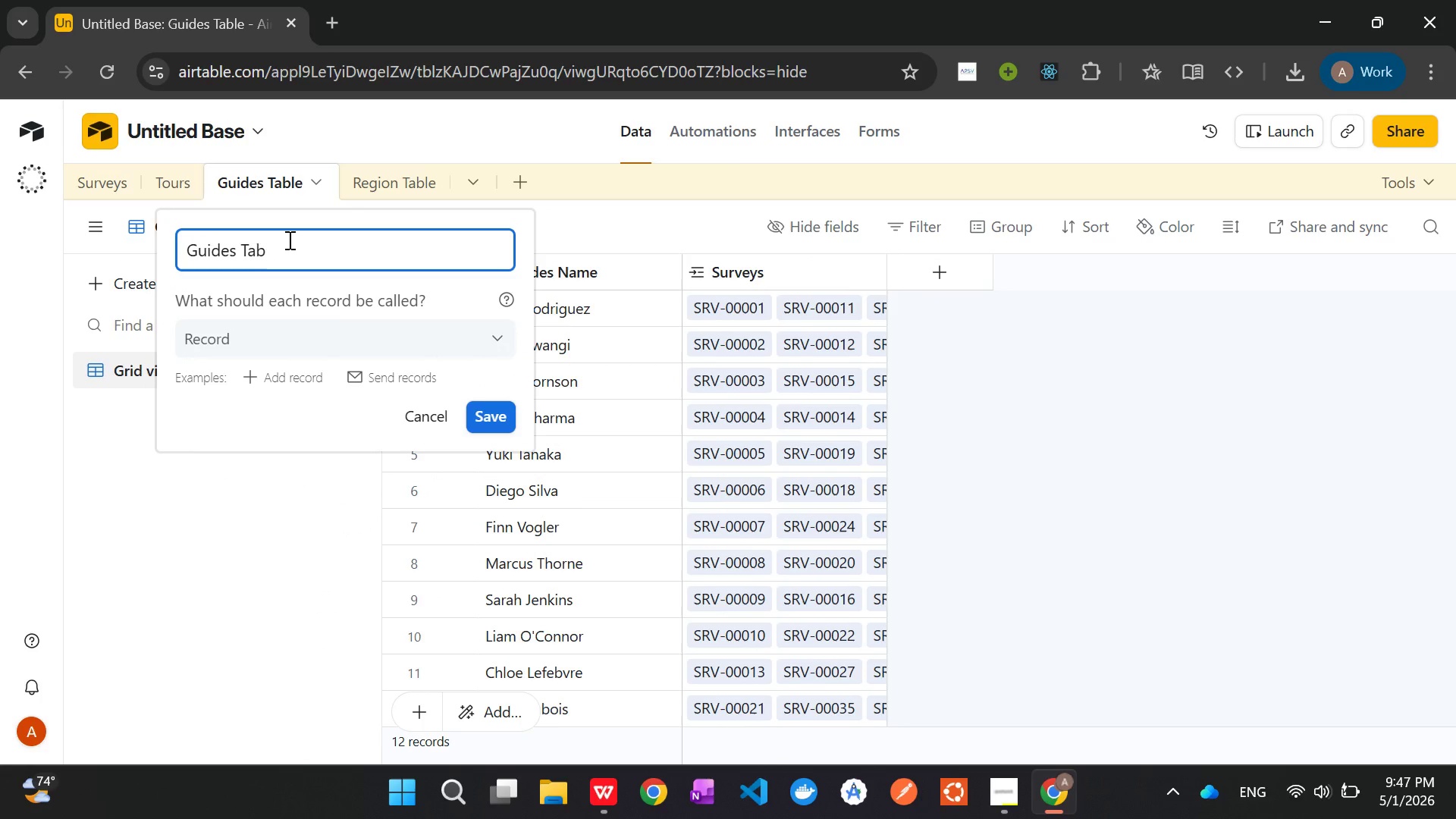 
key(Backspace)
 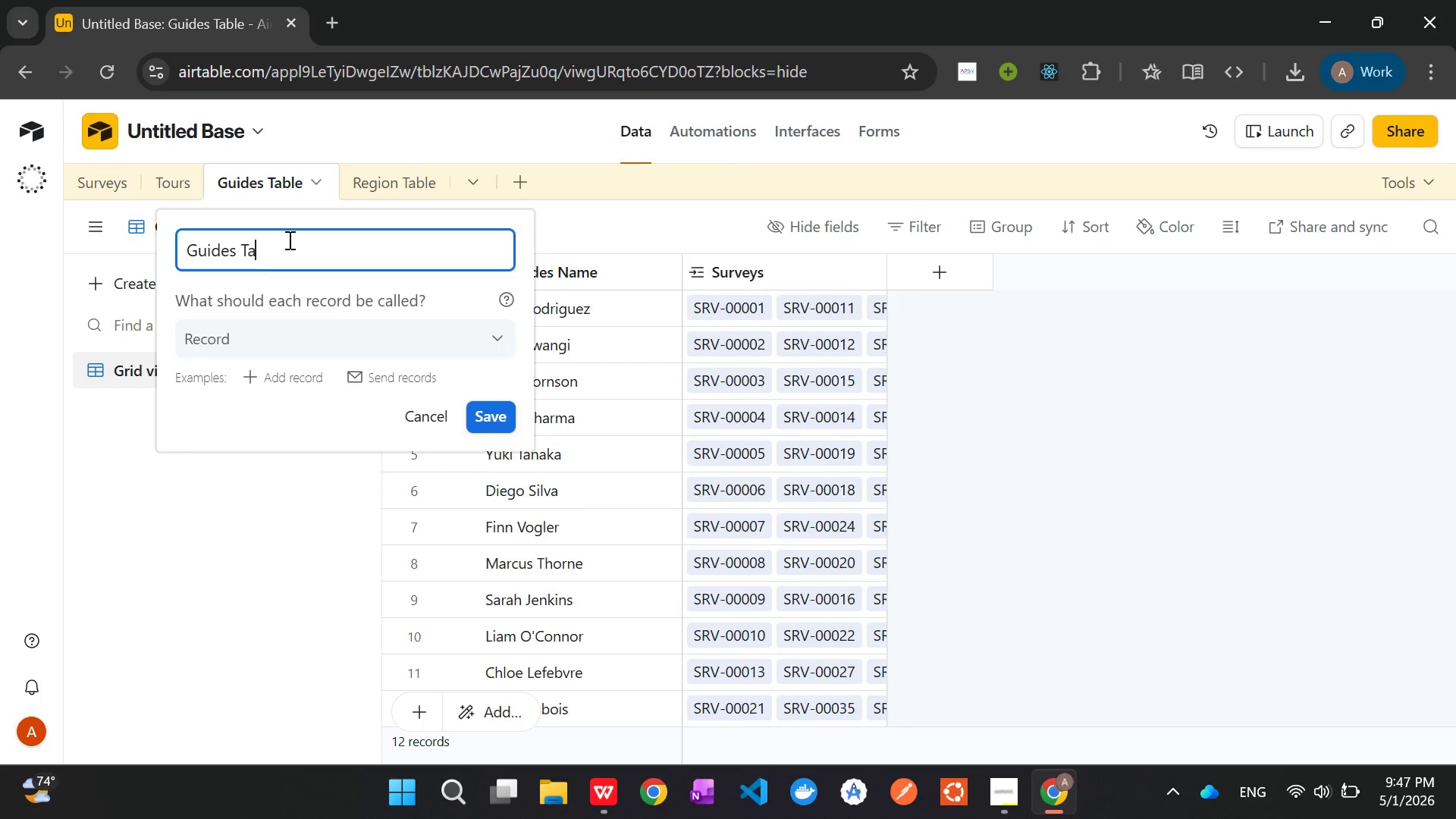 
key(Backspace)
 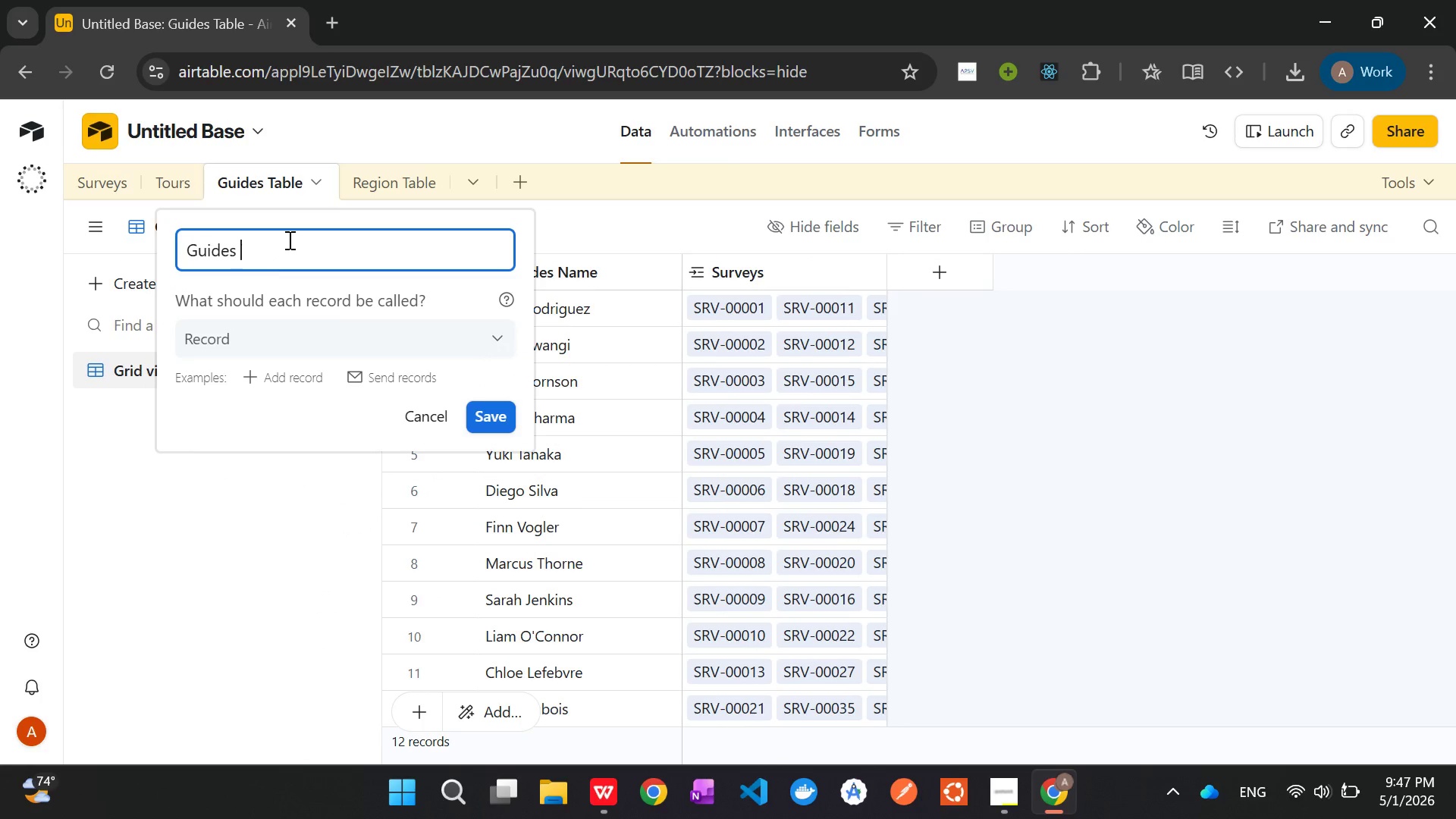 
key(Backspace)
 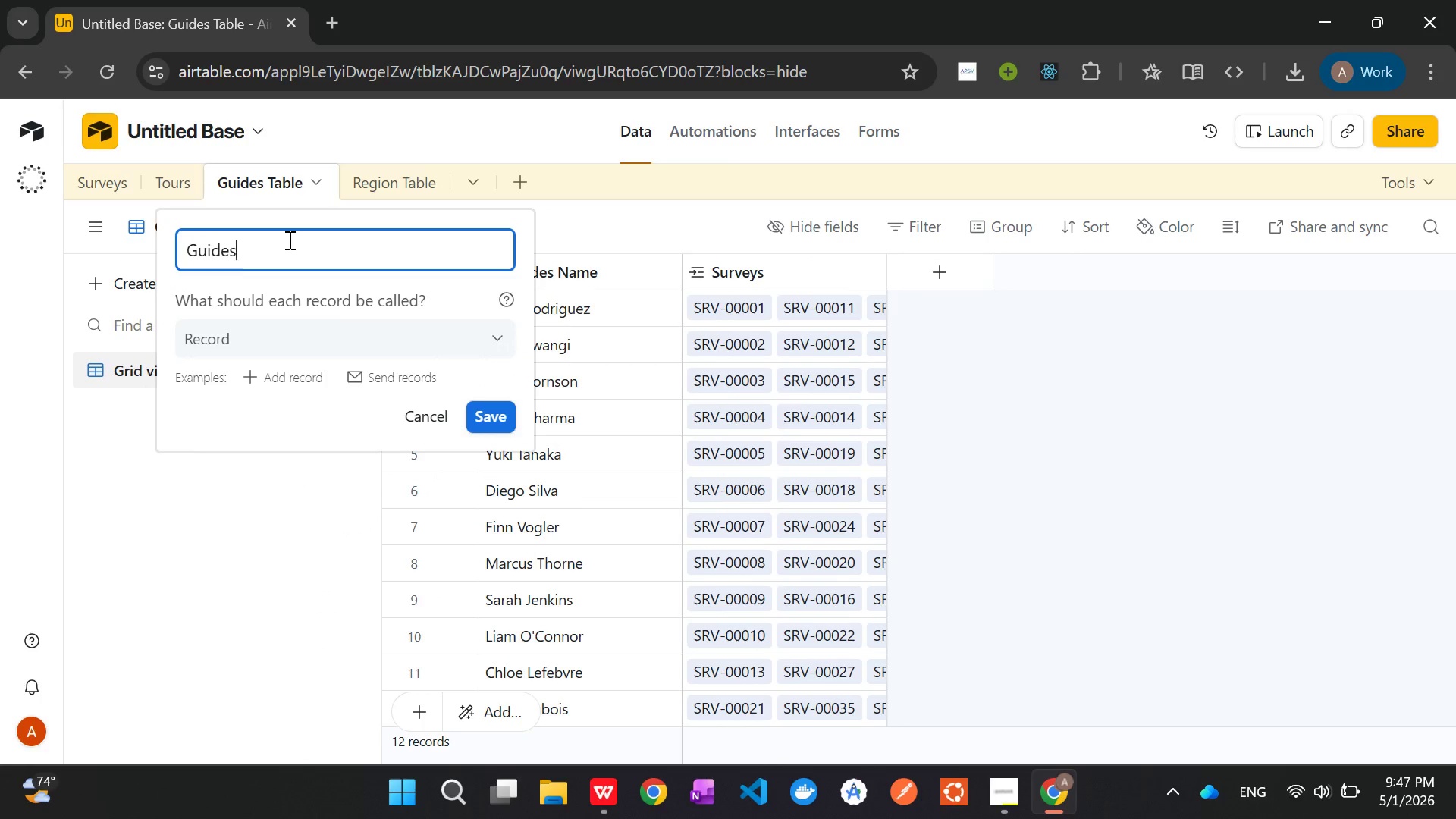 
key(Backspace)
 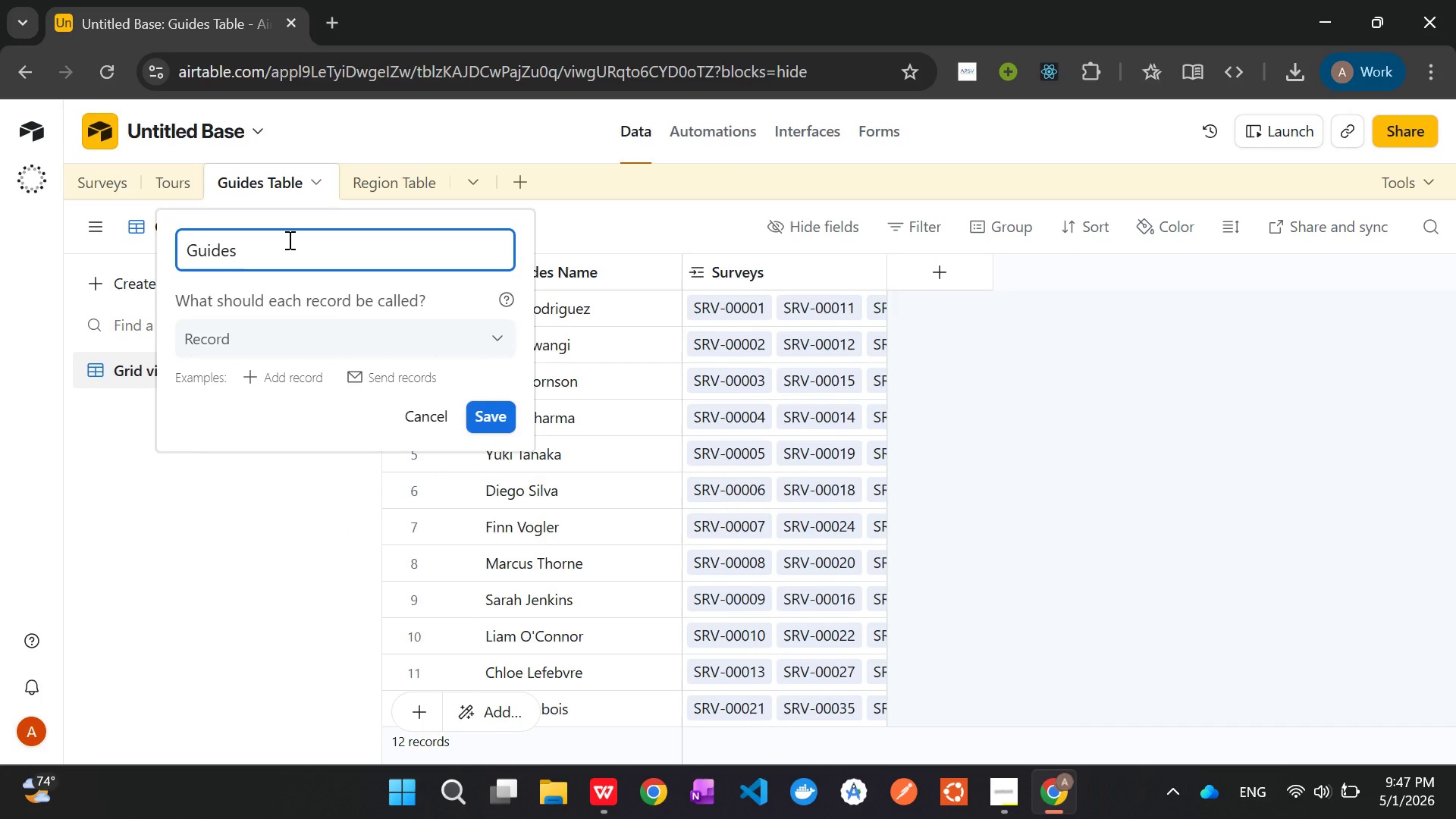 
key(Backspace)
 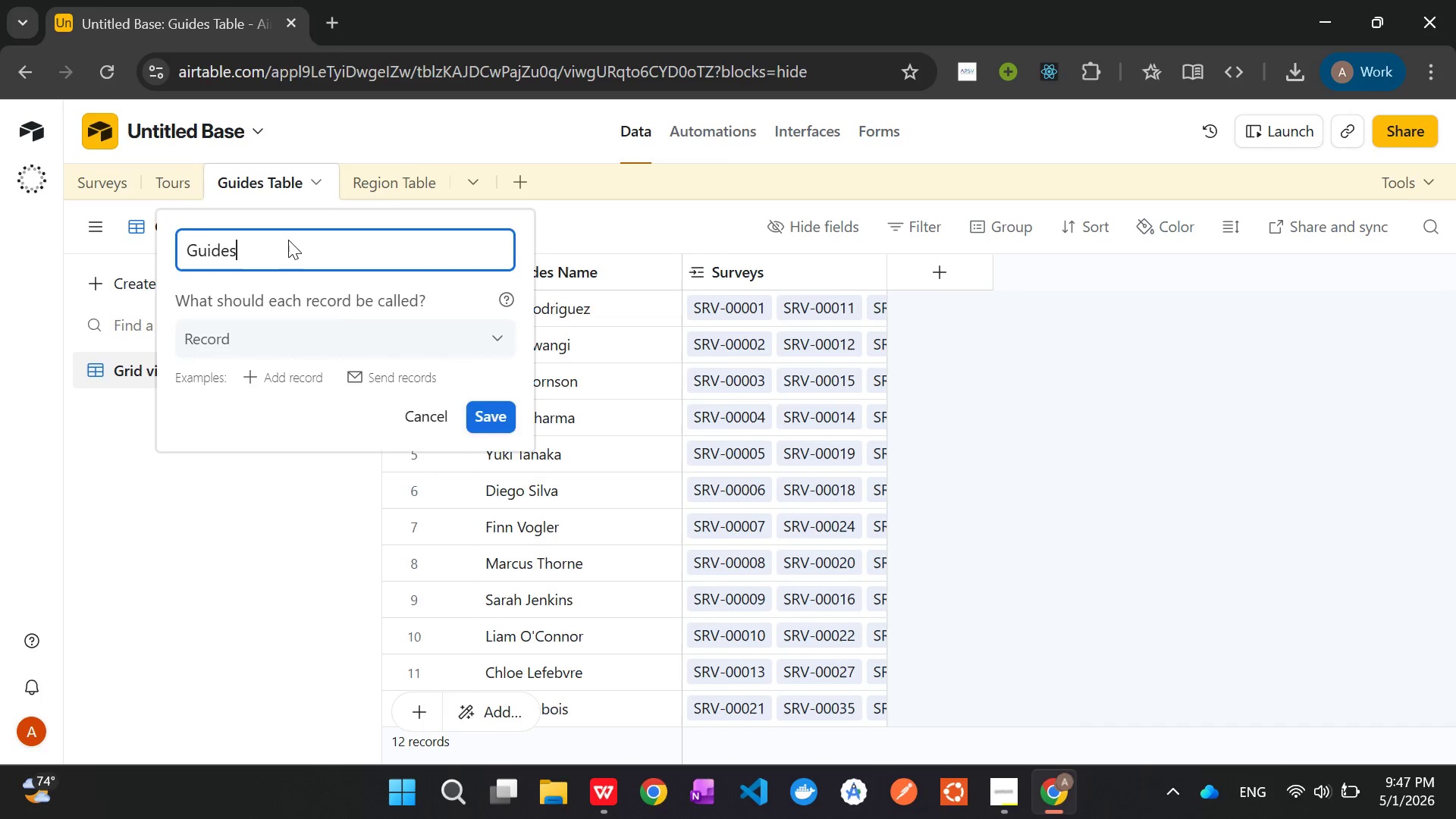 
key(Enter)
 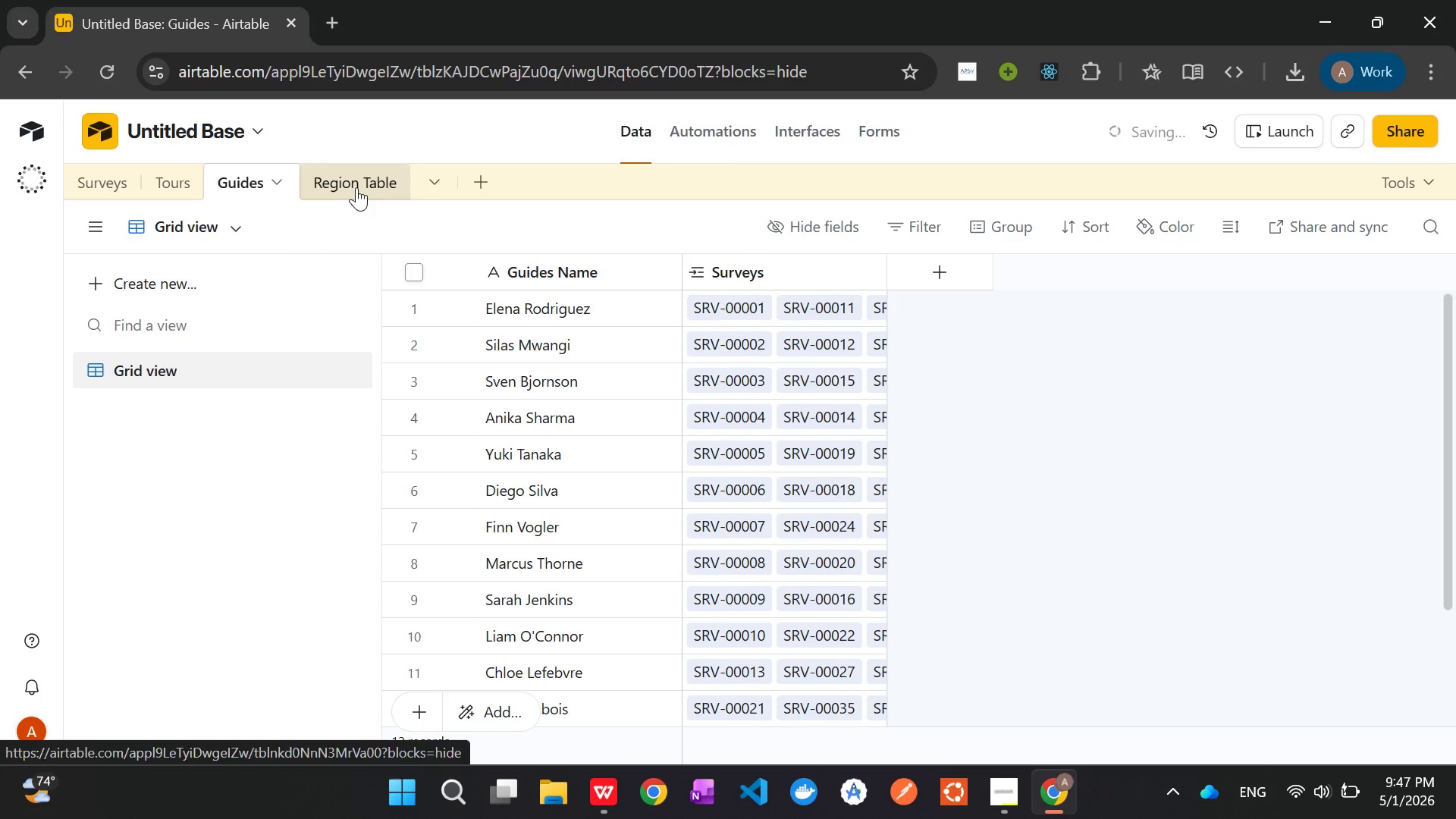 
left_click([356, 187])
 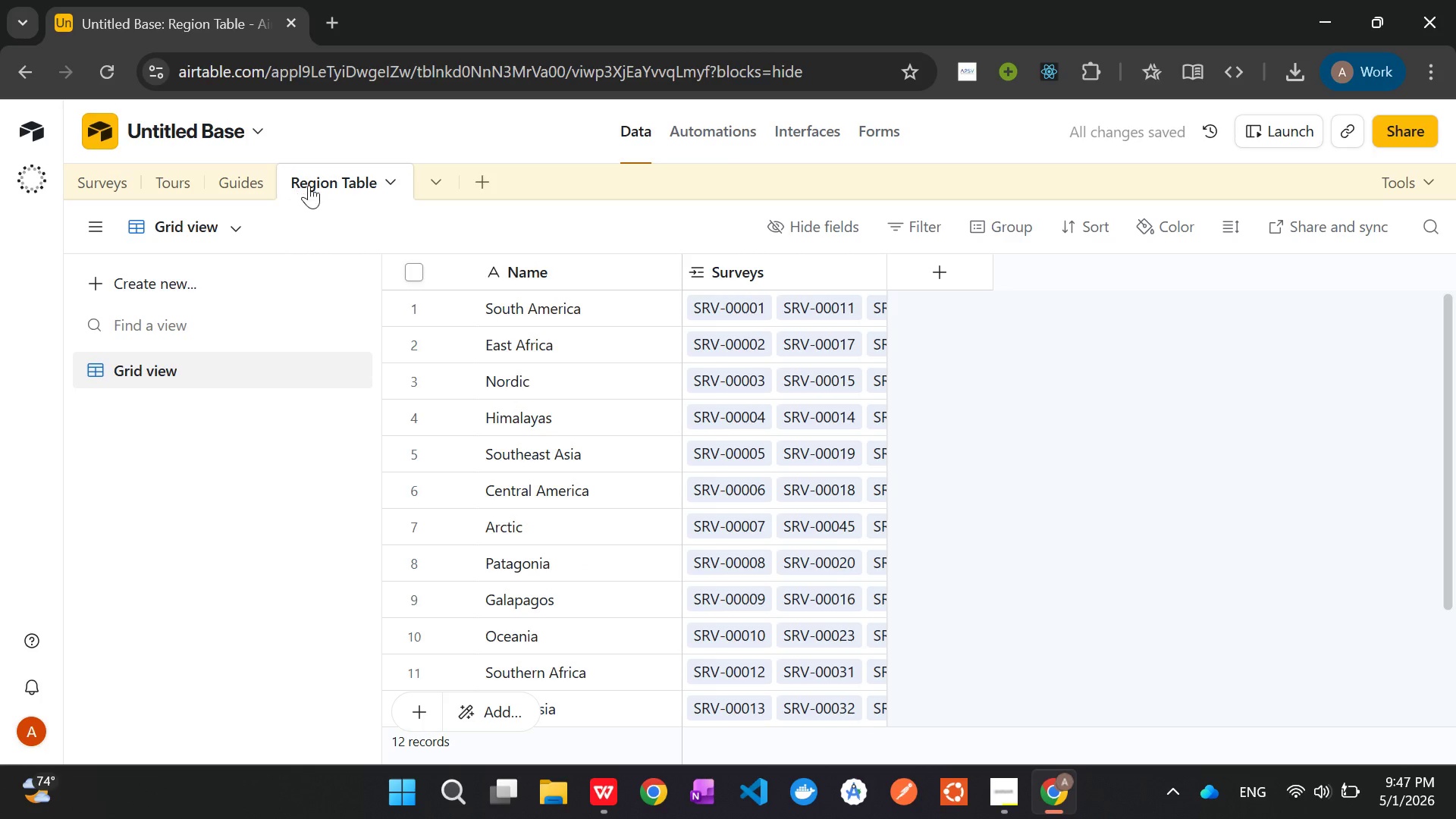 
double_click([310, 185])
 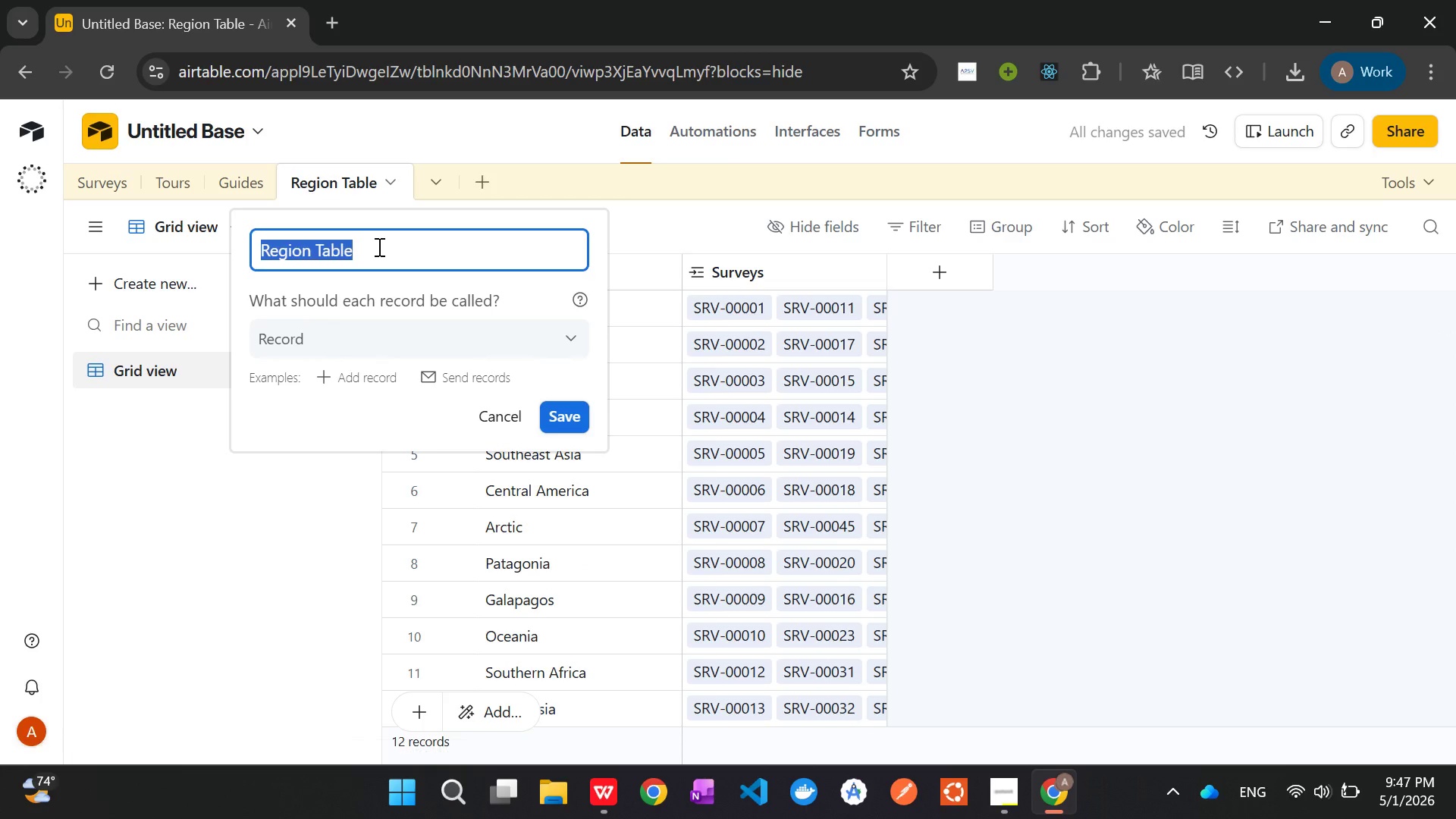 
left_click([376, 246])
 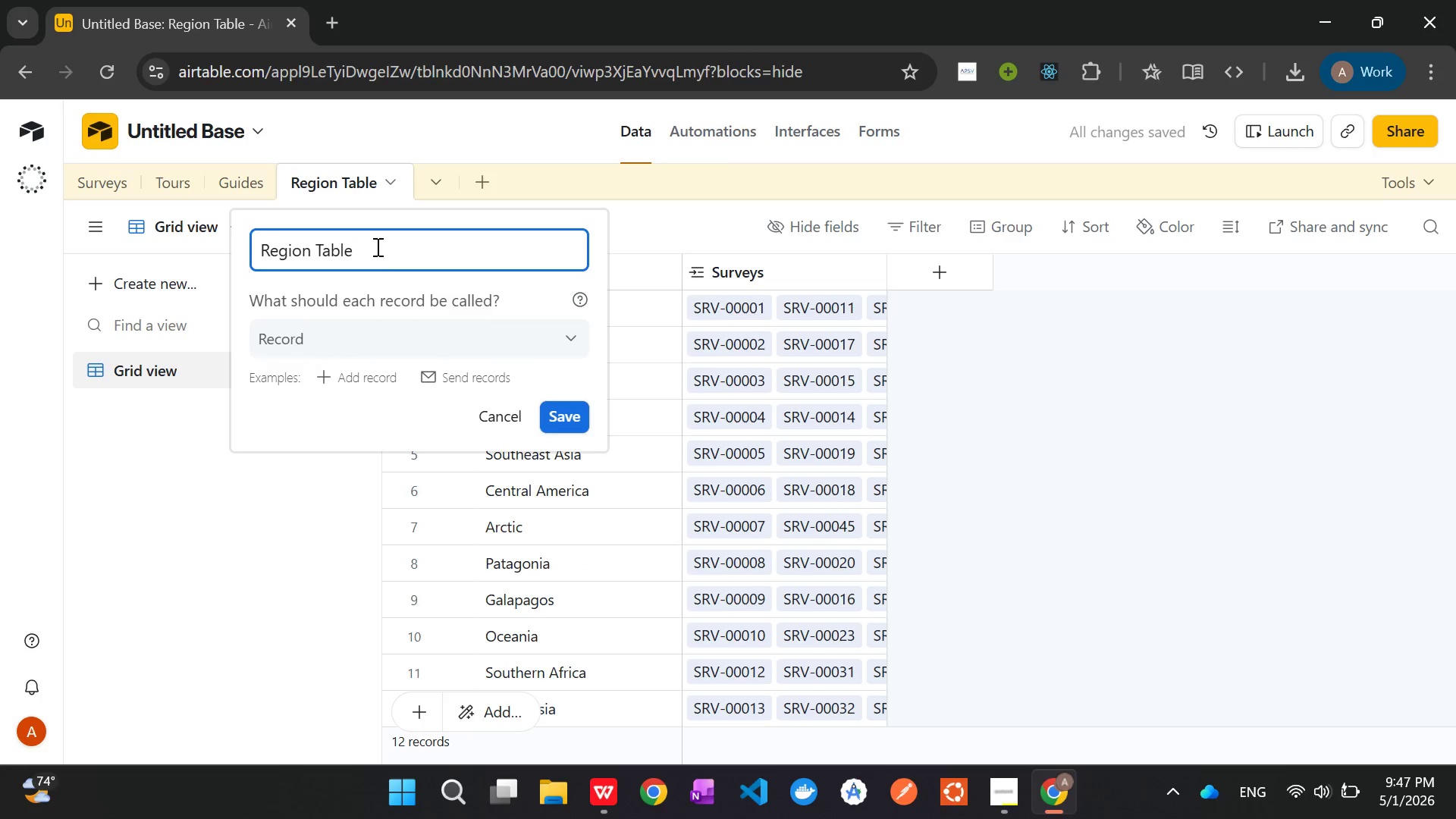 
key(Backspace)
 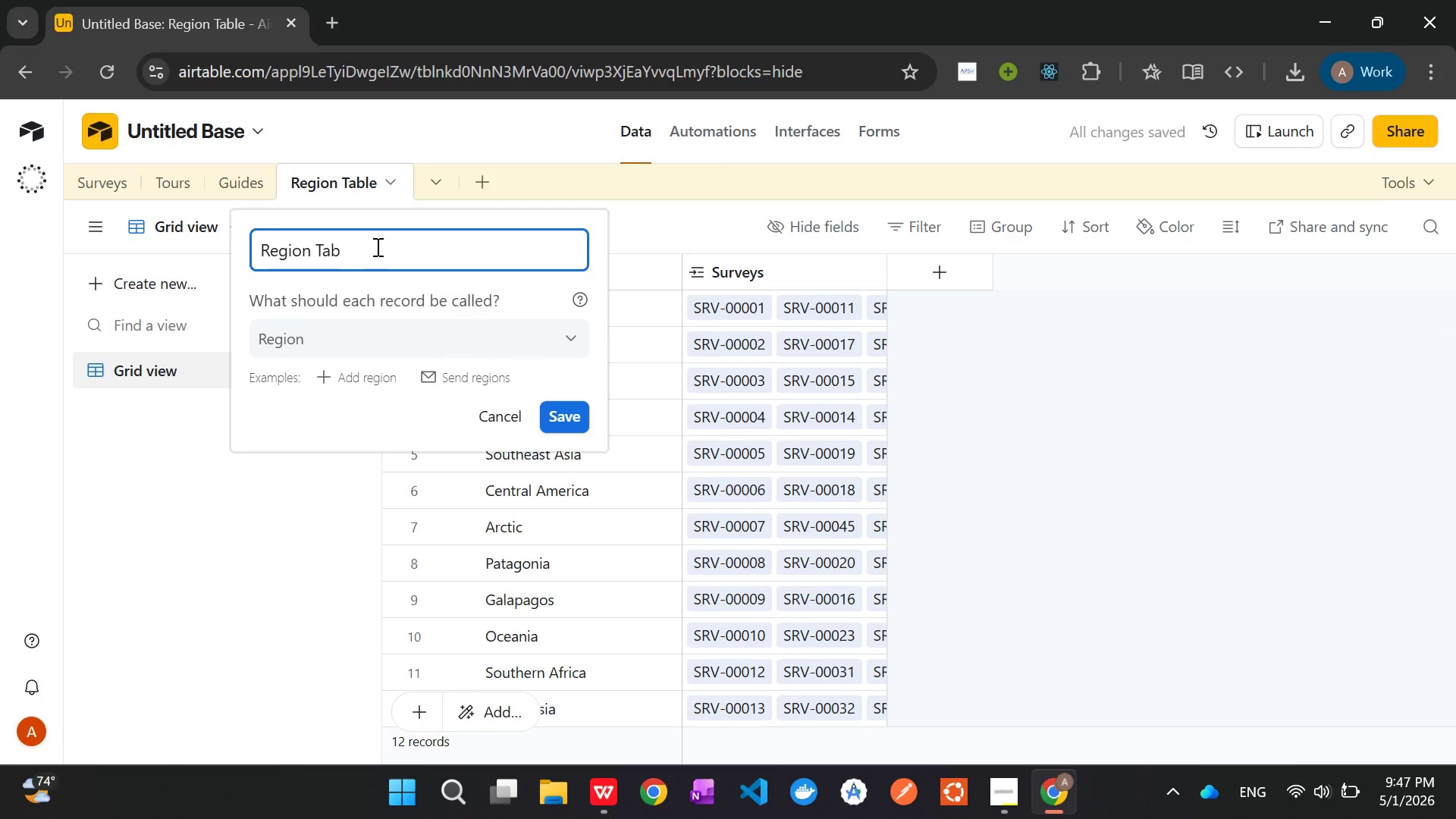 
key(Backspace)
 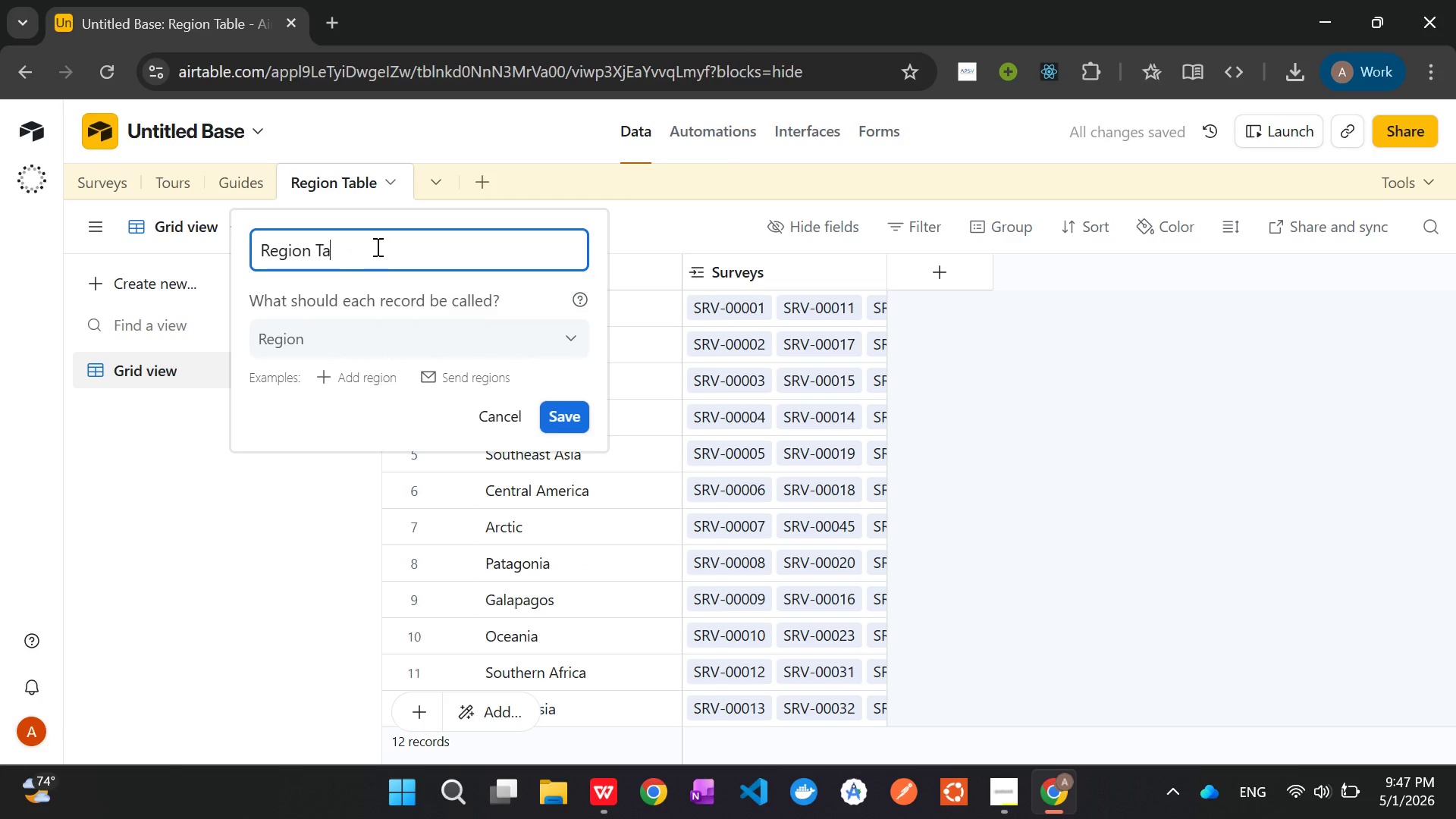 
key(Backspace)
 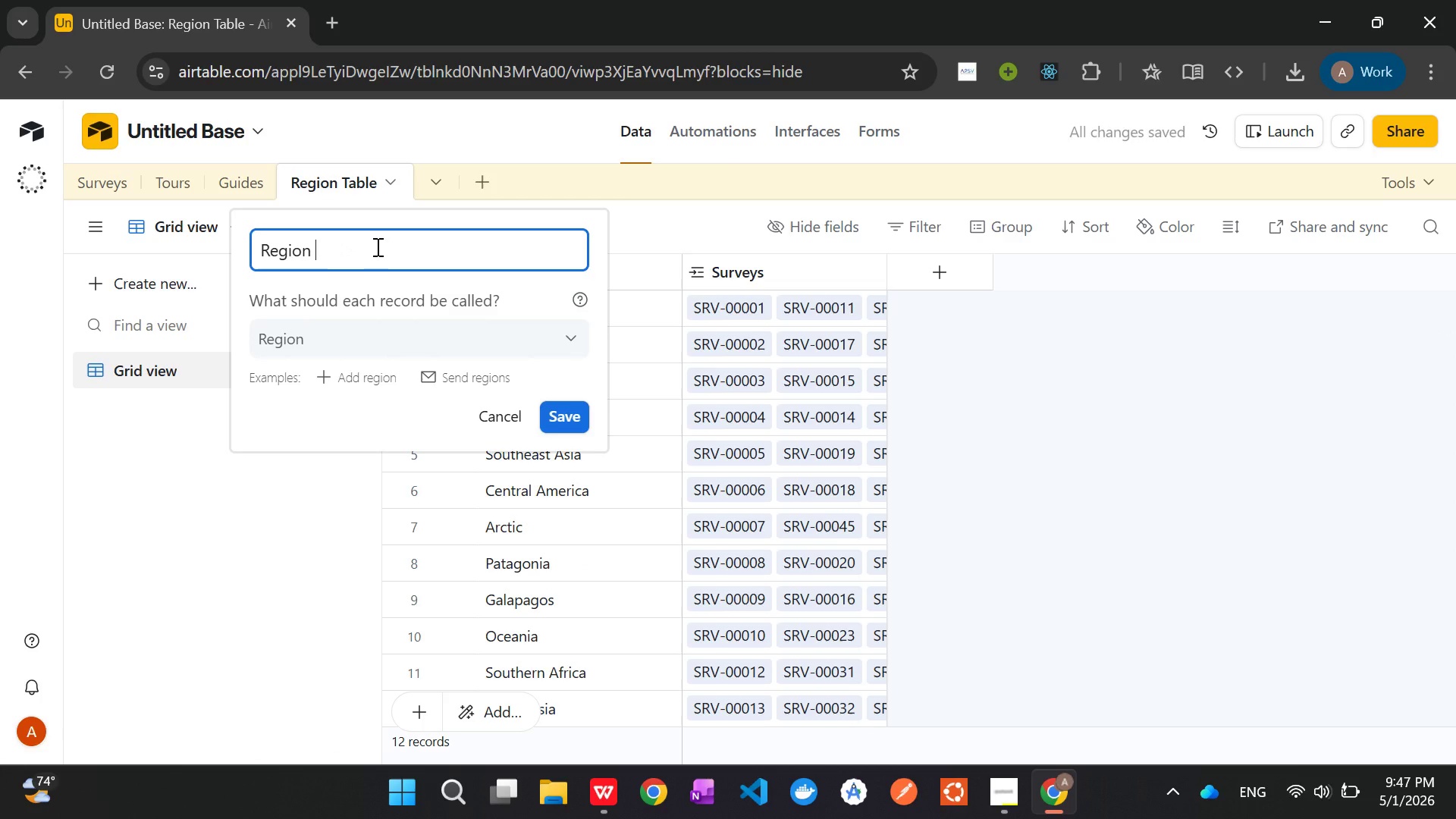 
key(Backspace)
 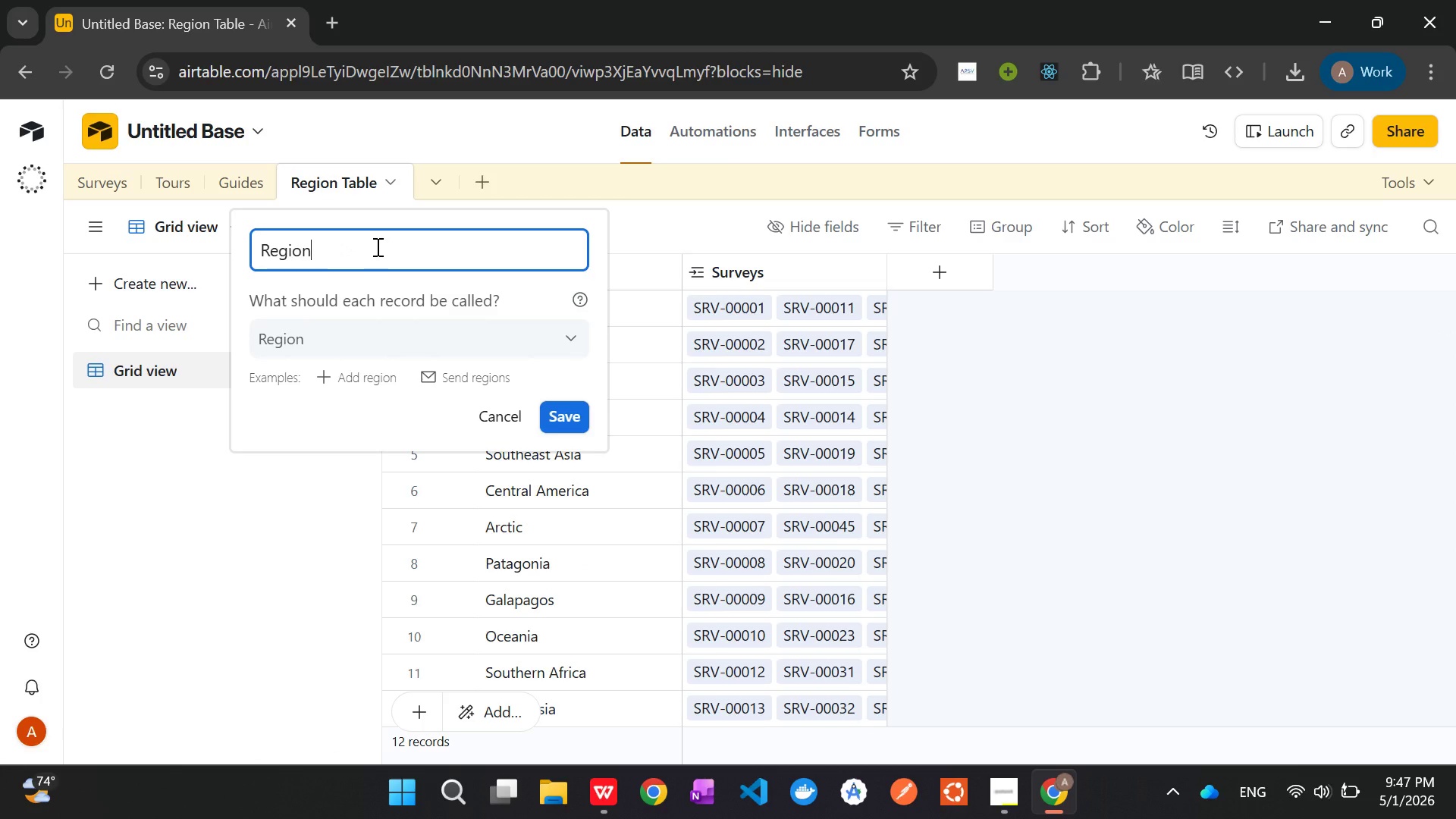 
key(Backspace)
 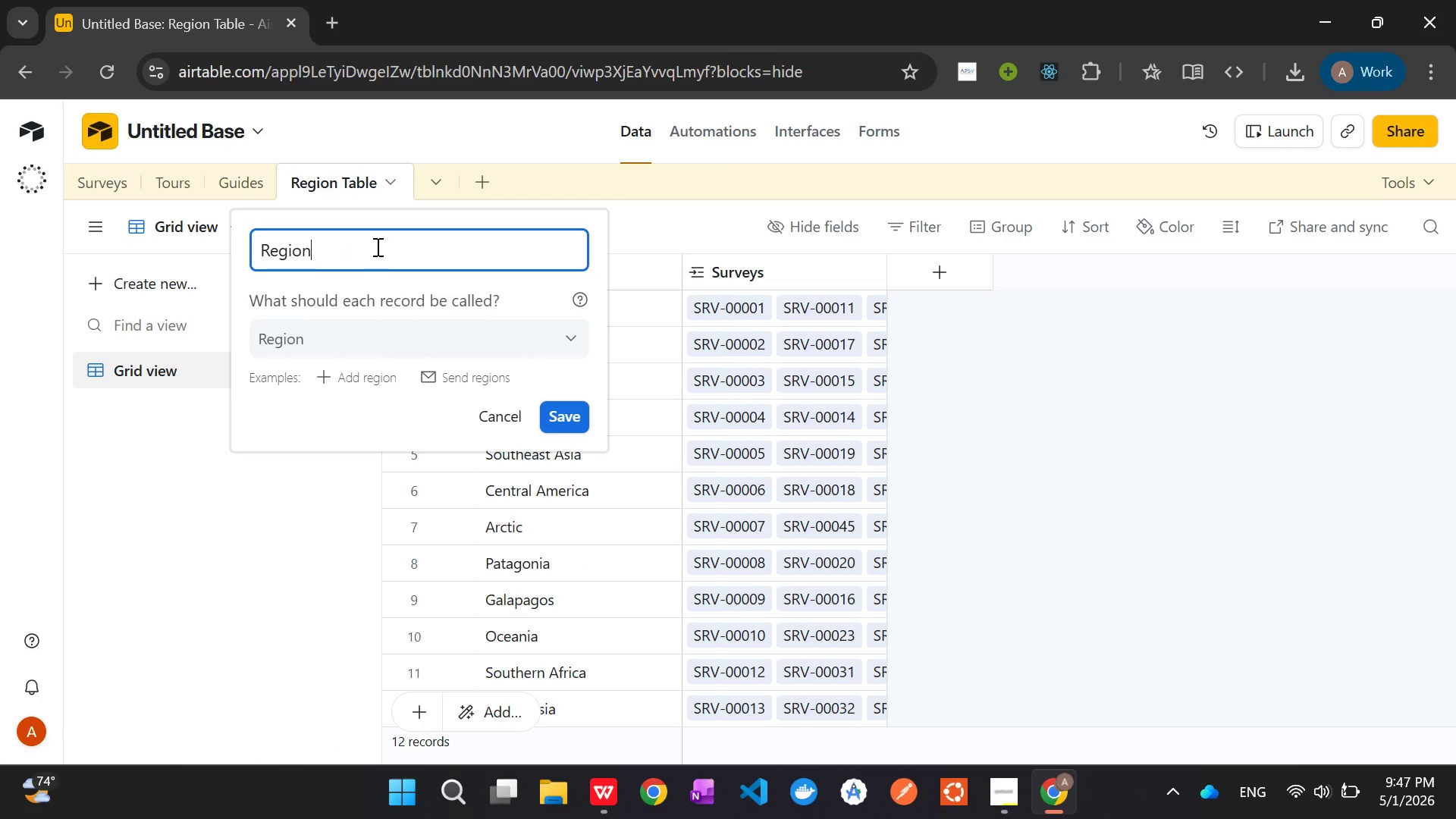 
key(Backspace)
 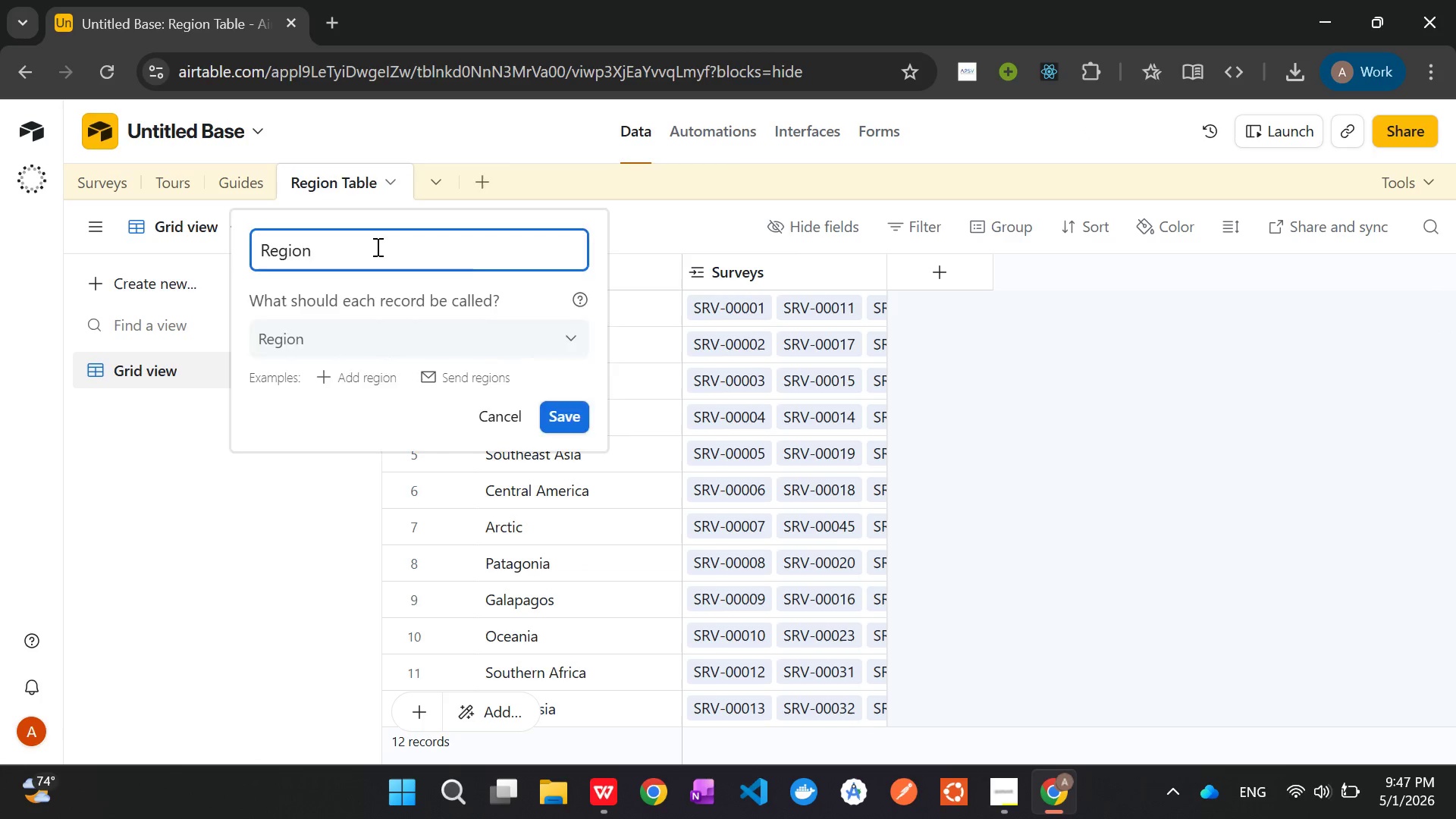 
key(Enter)
 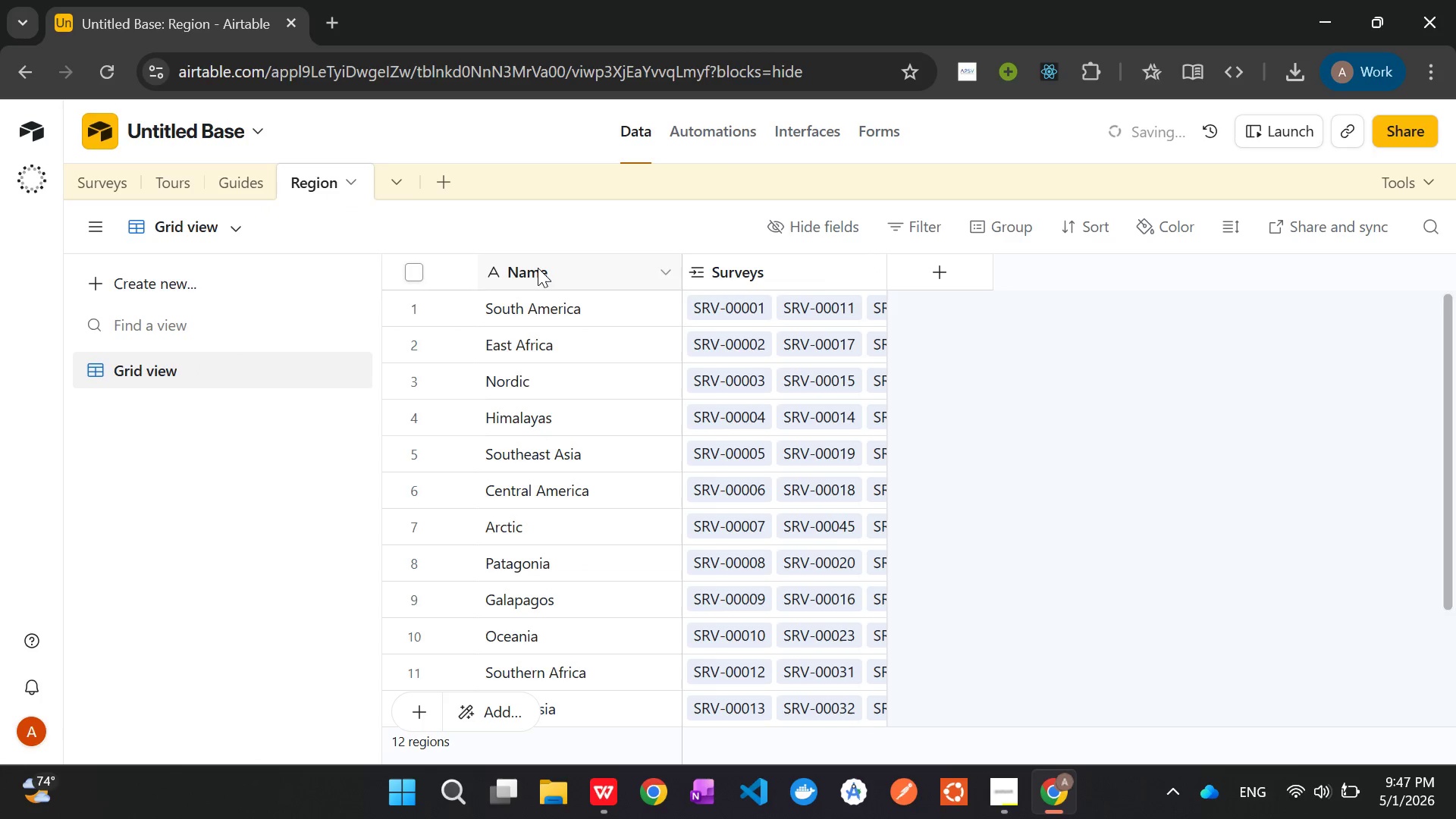 
double_click([537, 270])
 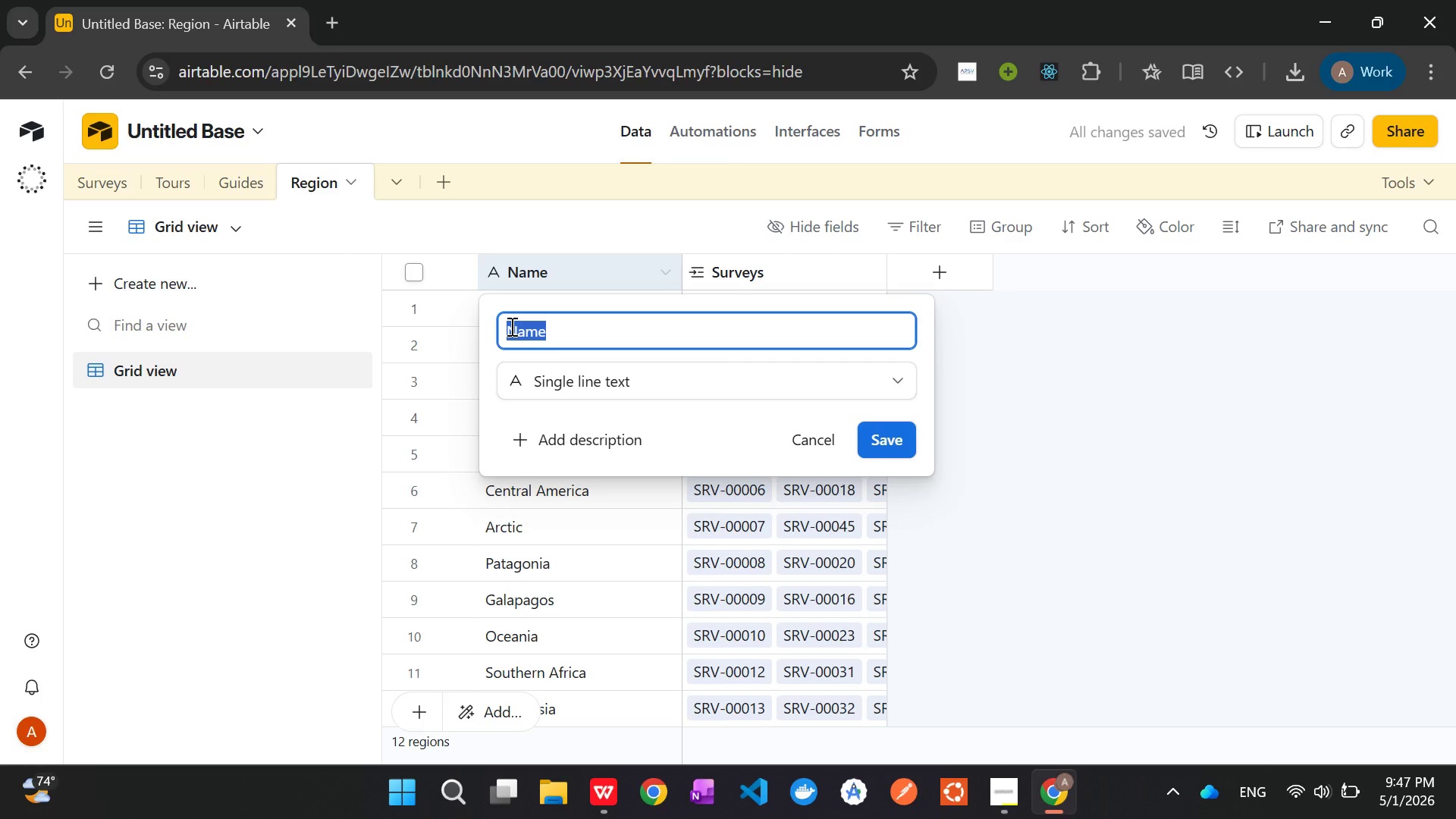 
left_click([510, 326])
 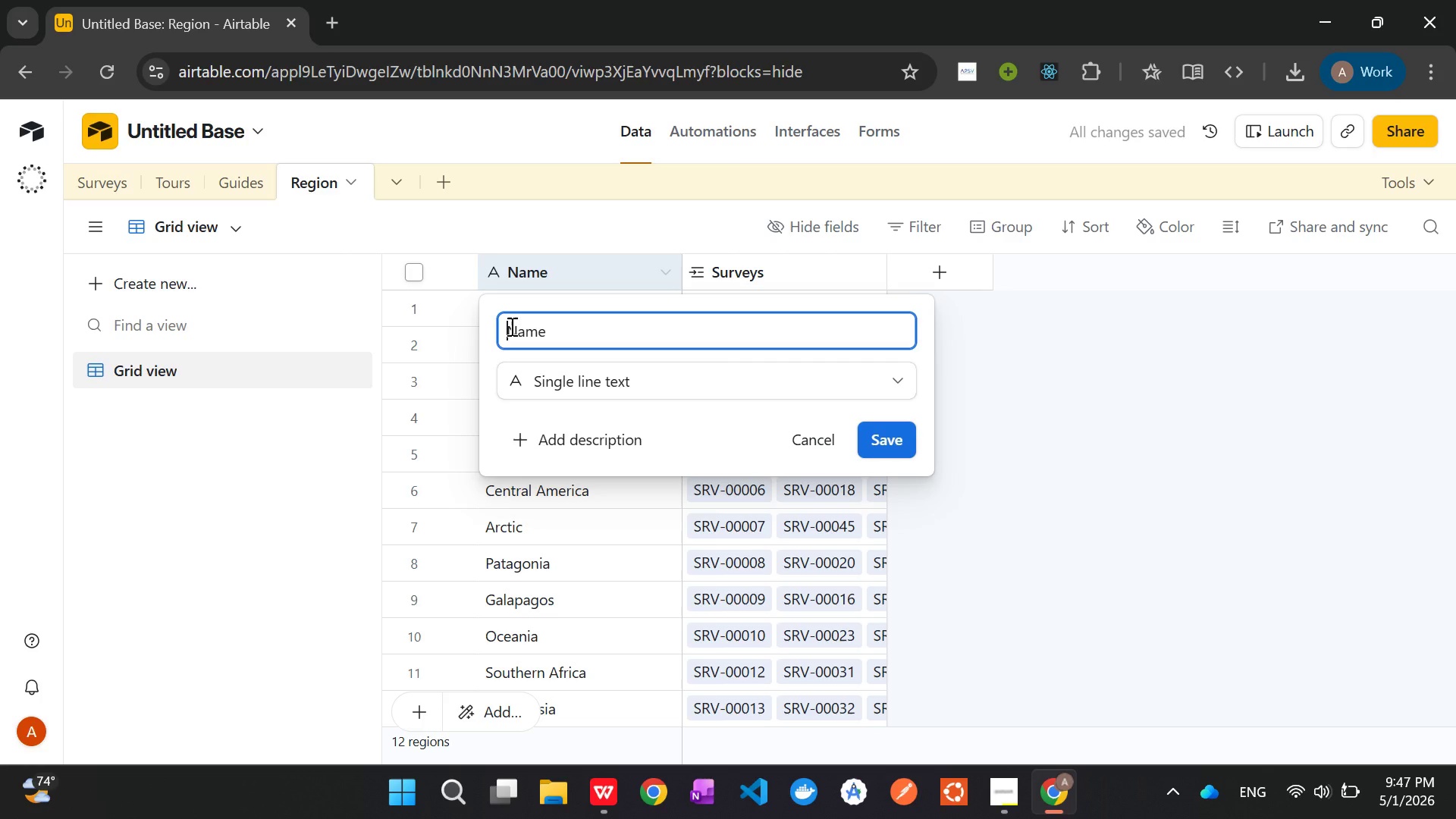 
type(Regions )
 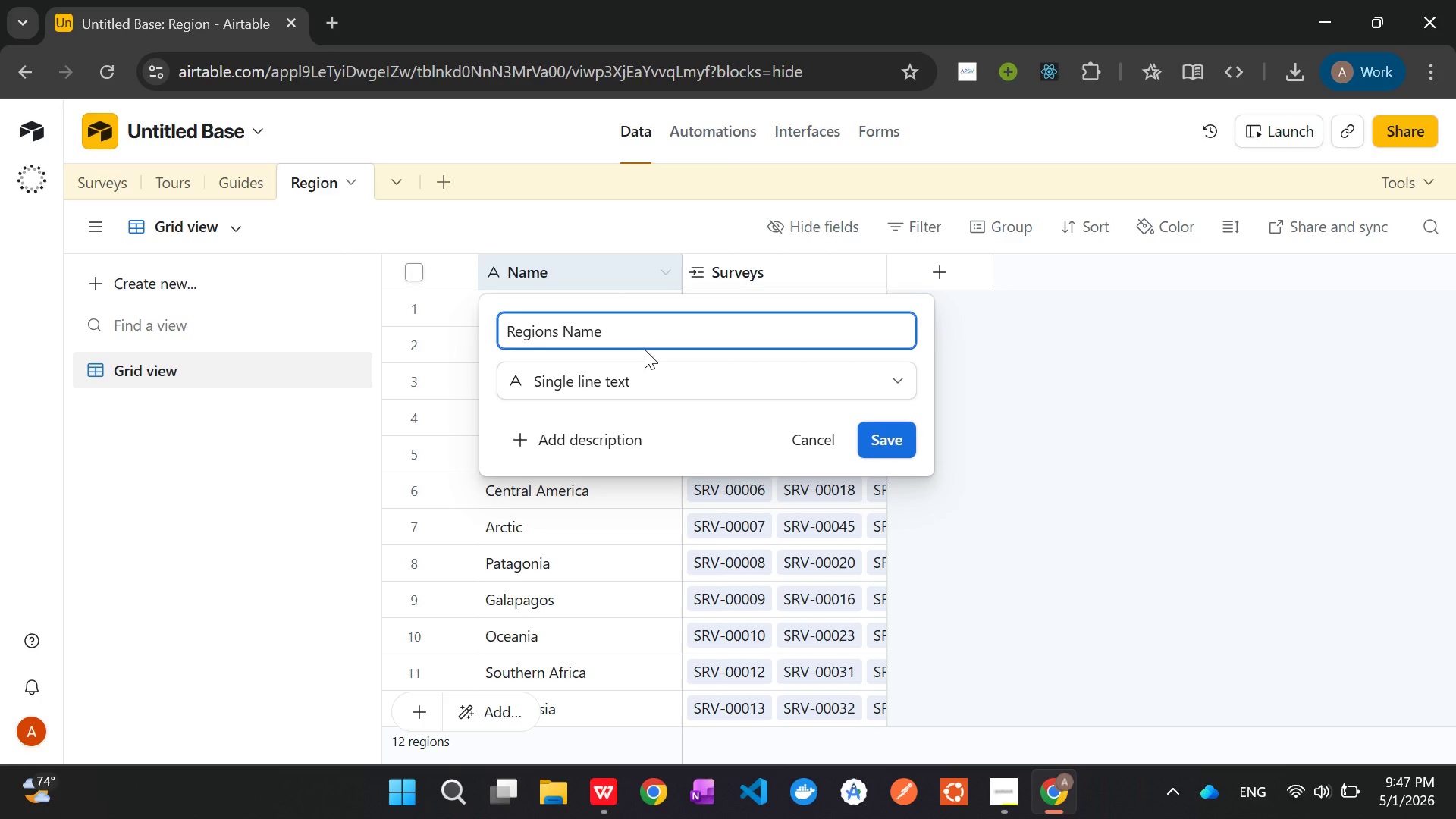 
key(Enter)
 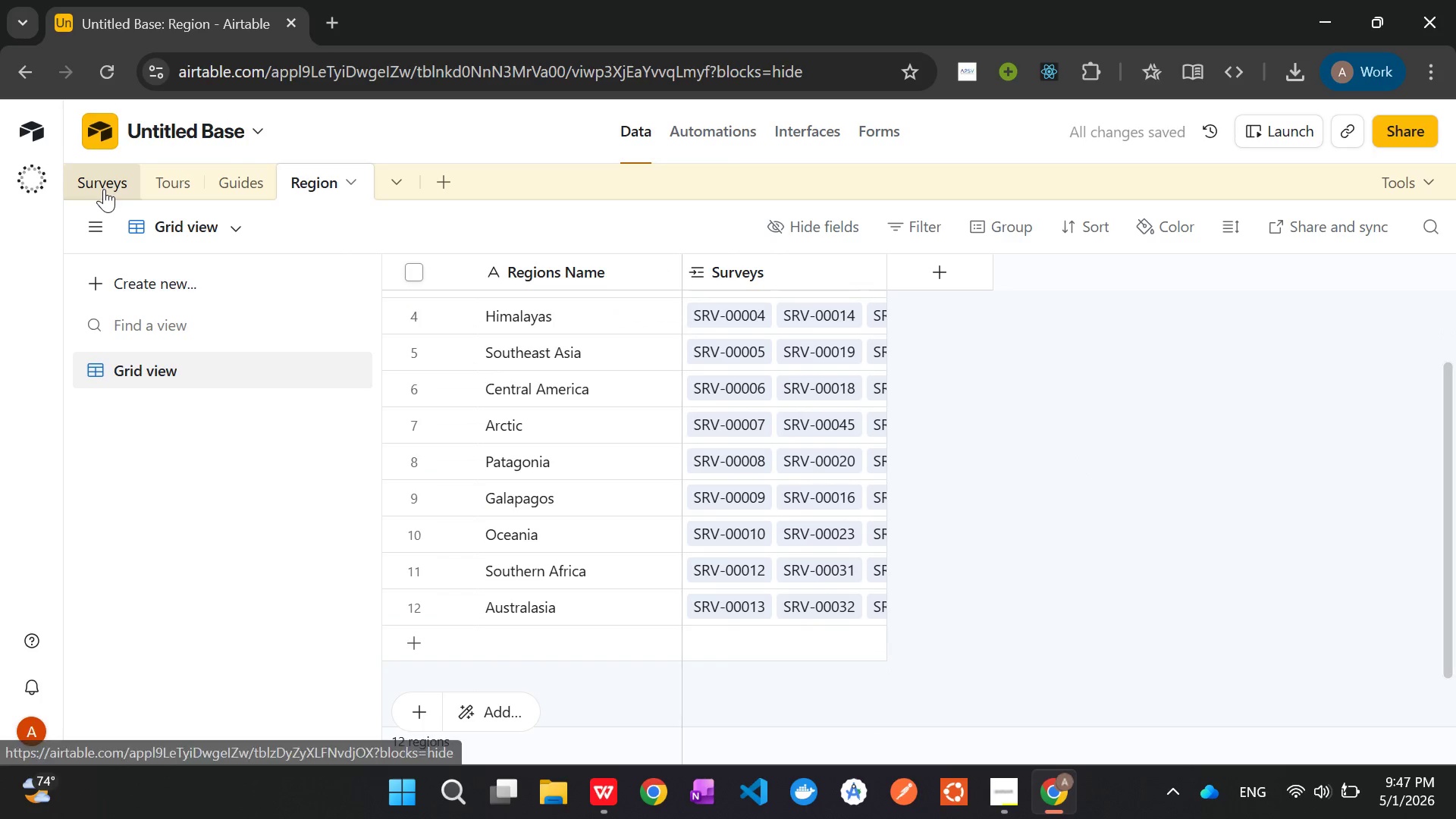 
left_click([104, 189])
 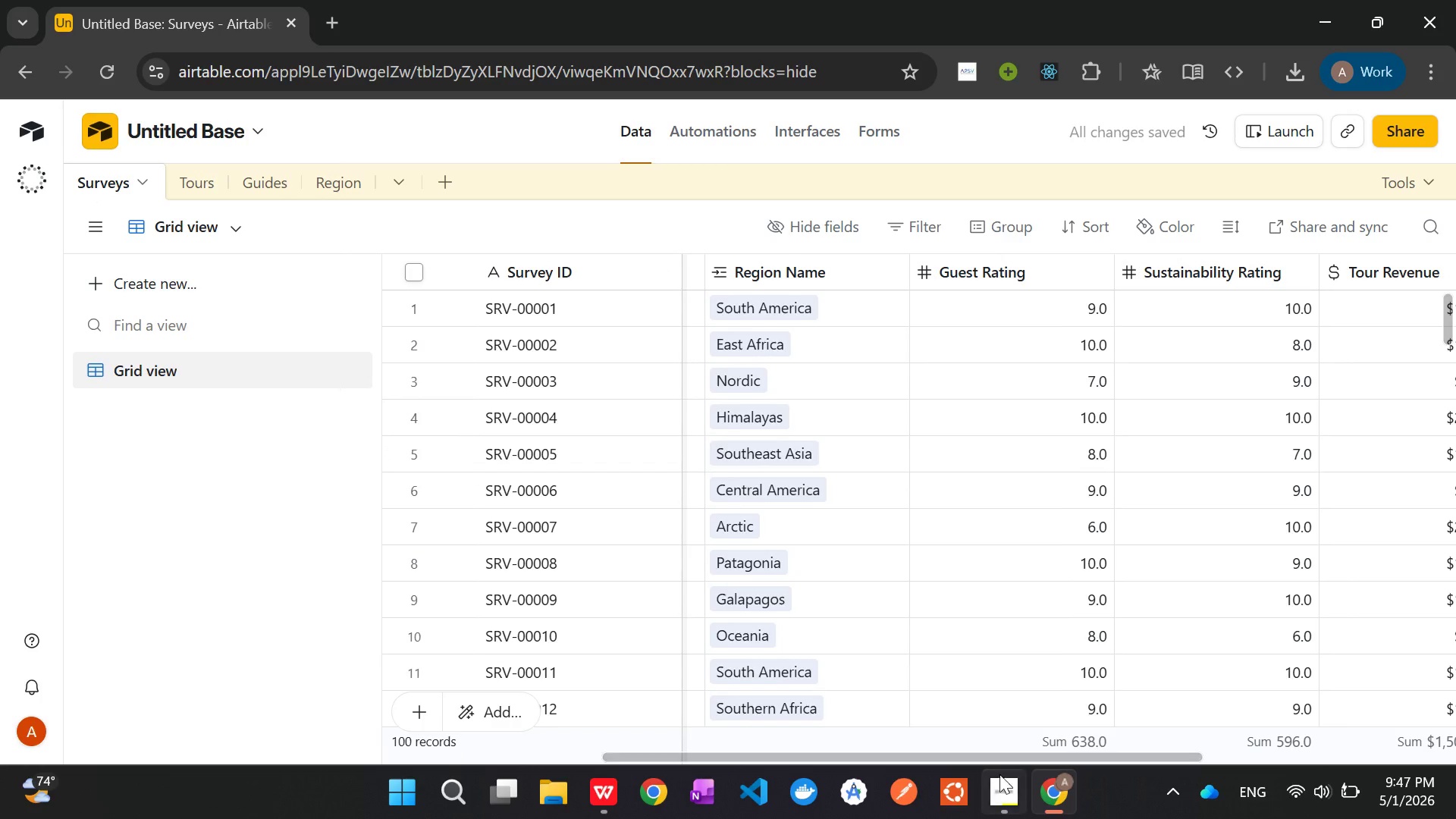 
left_click([999, 786])